 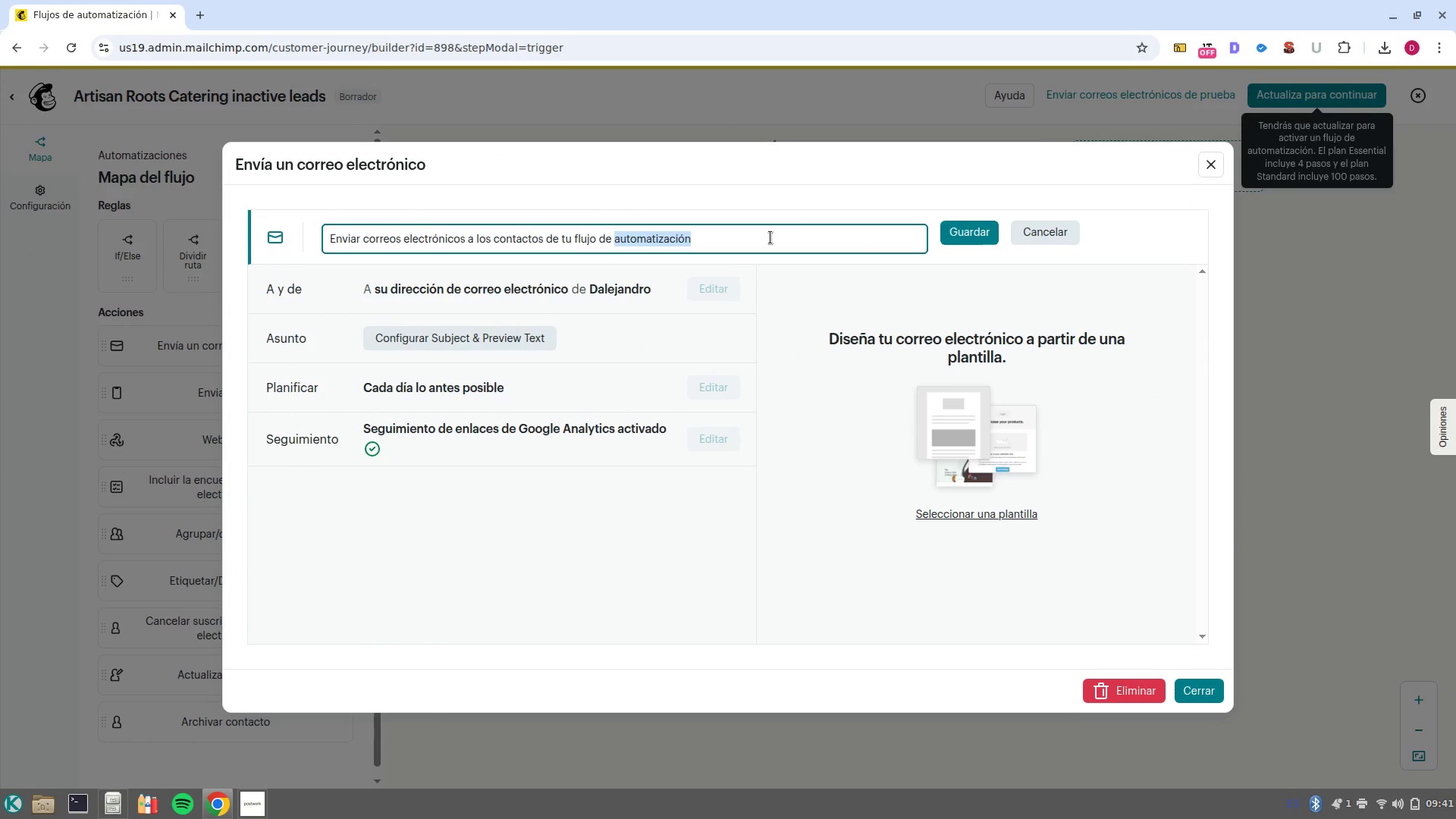 
left_click([770, 237])
 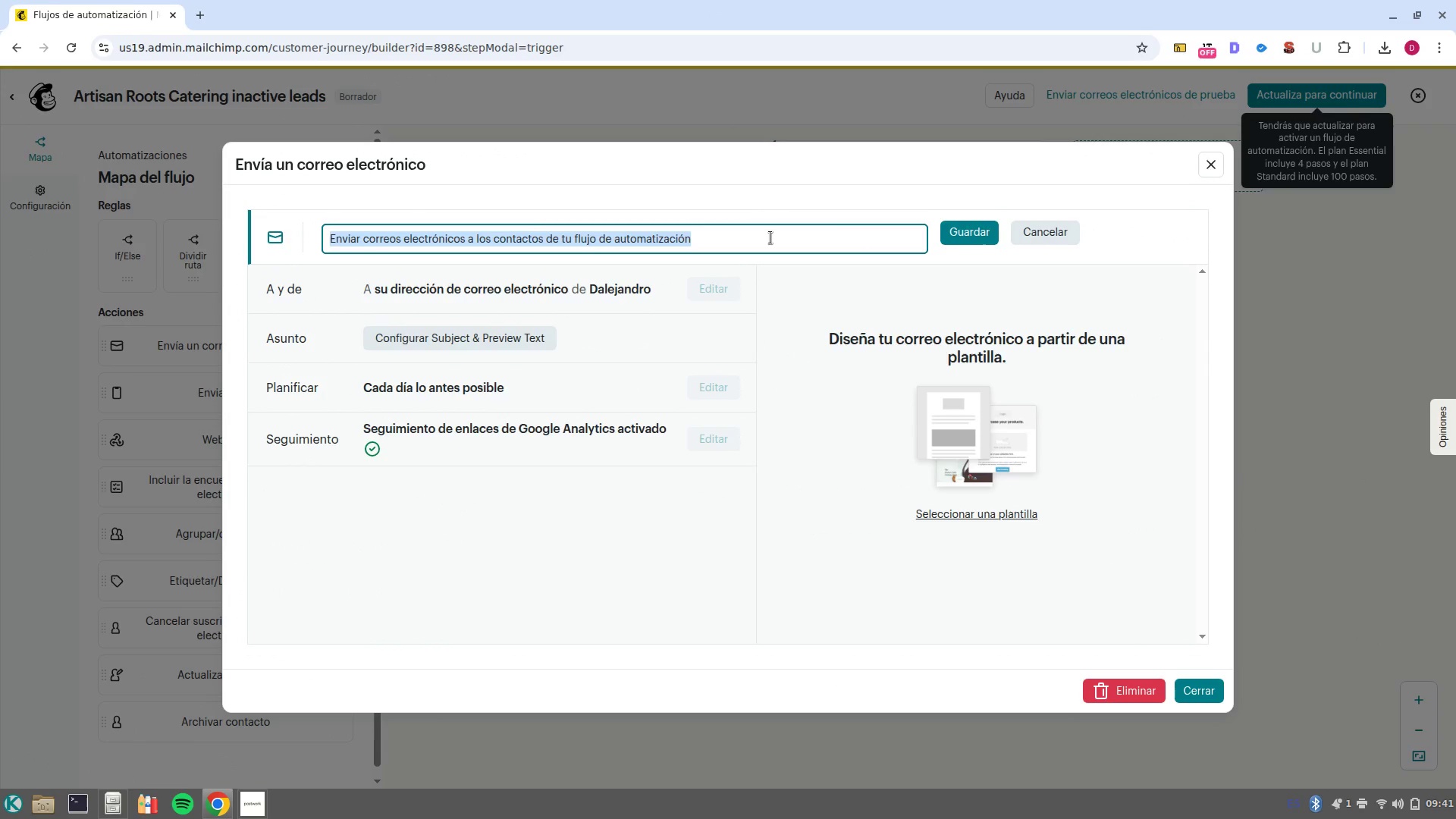 
key(Backspace)
 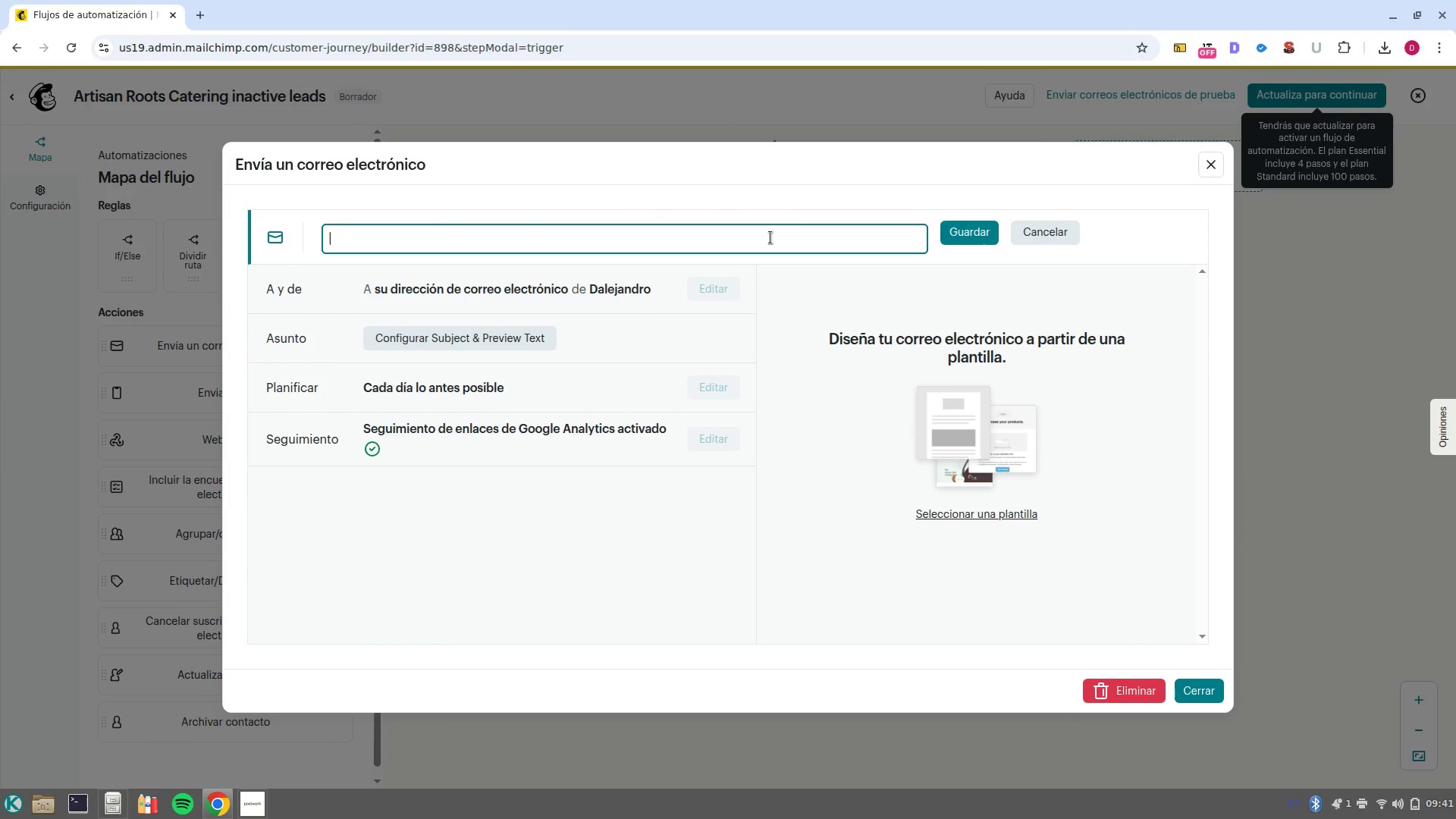 
key(Control+ControlLeft)
 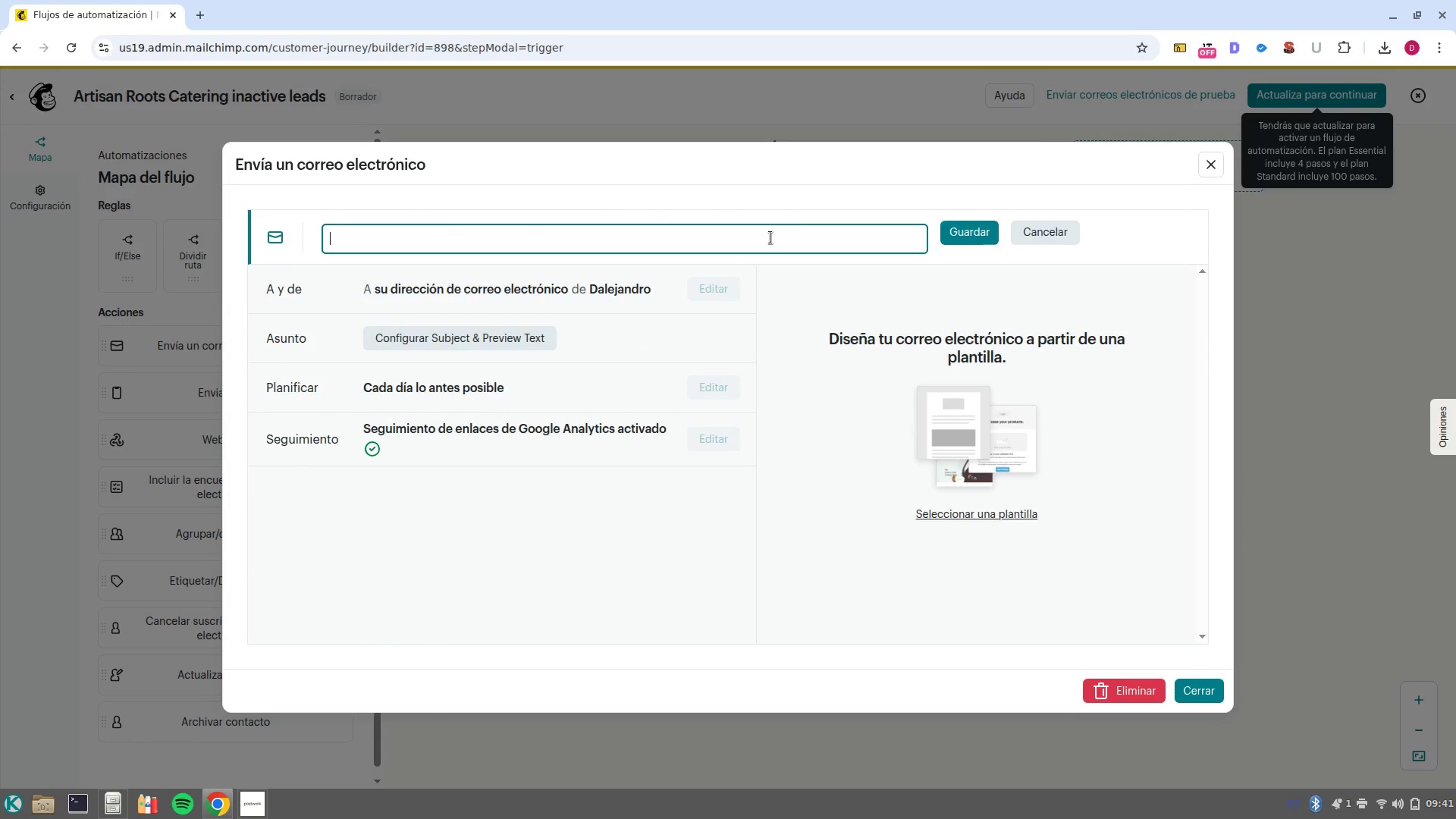 
key(Control+V)
 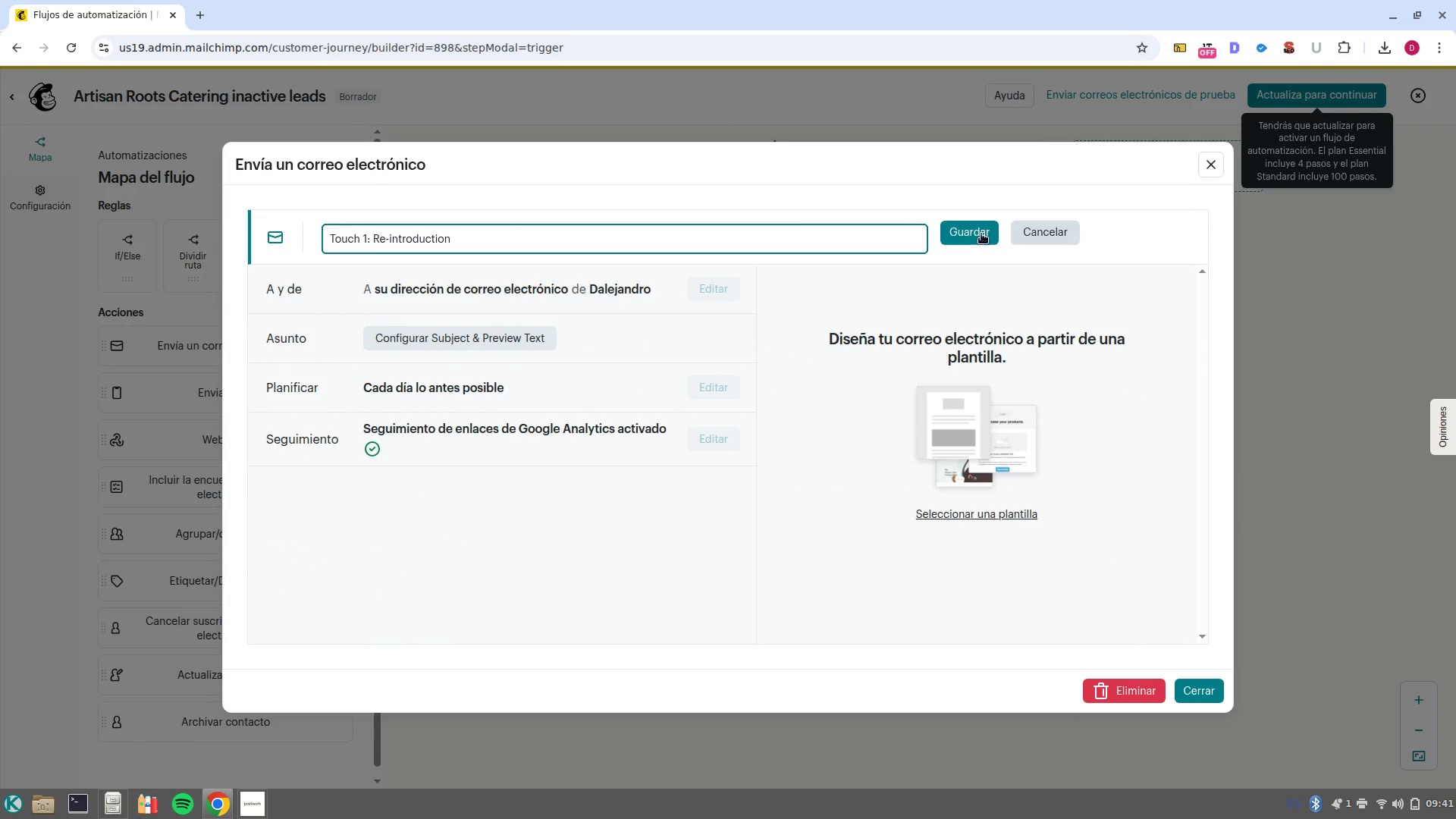 
left_click([981, 234])
 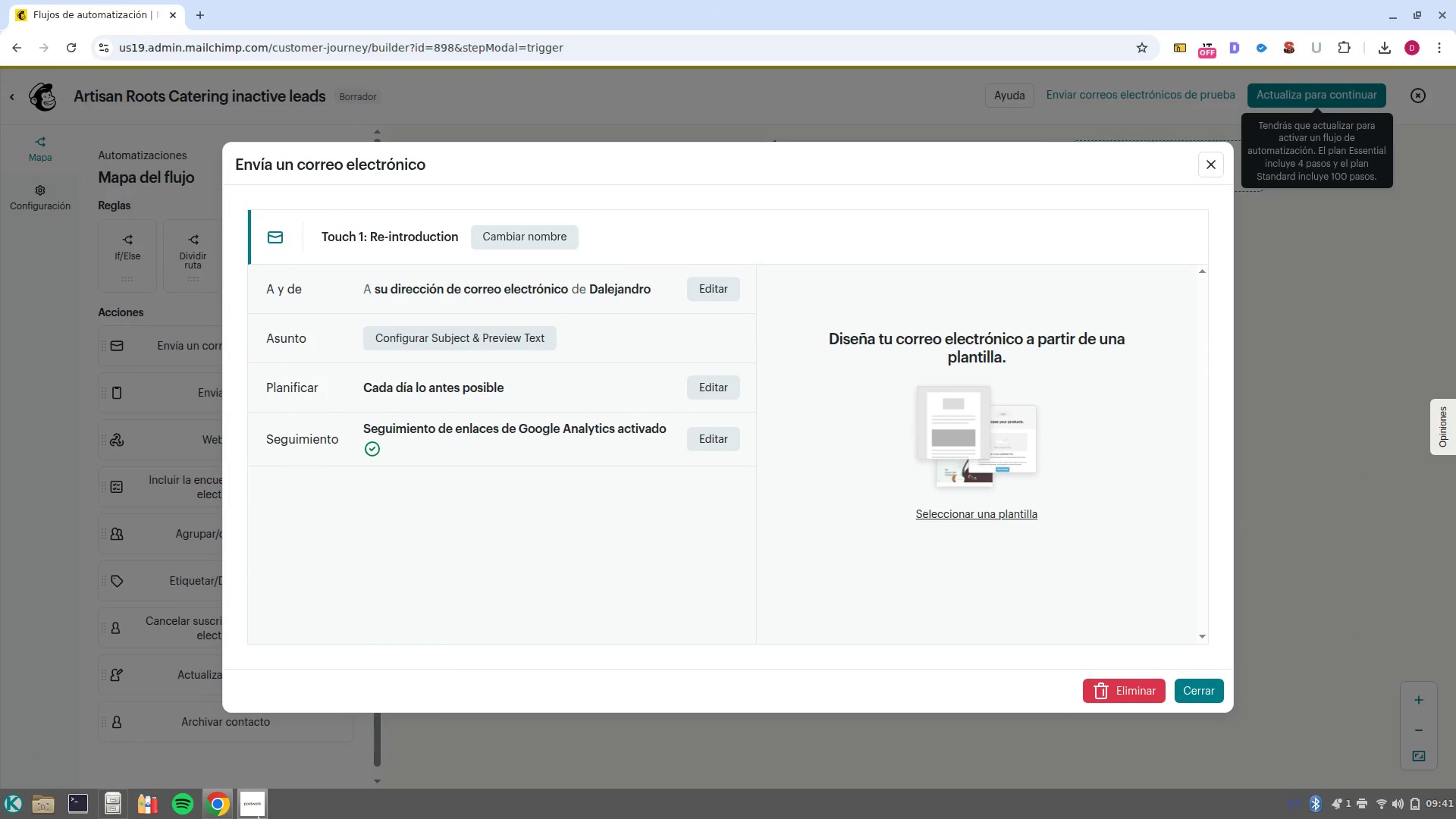 
left_click([239, 770])